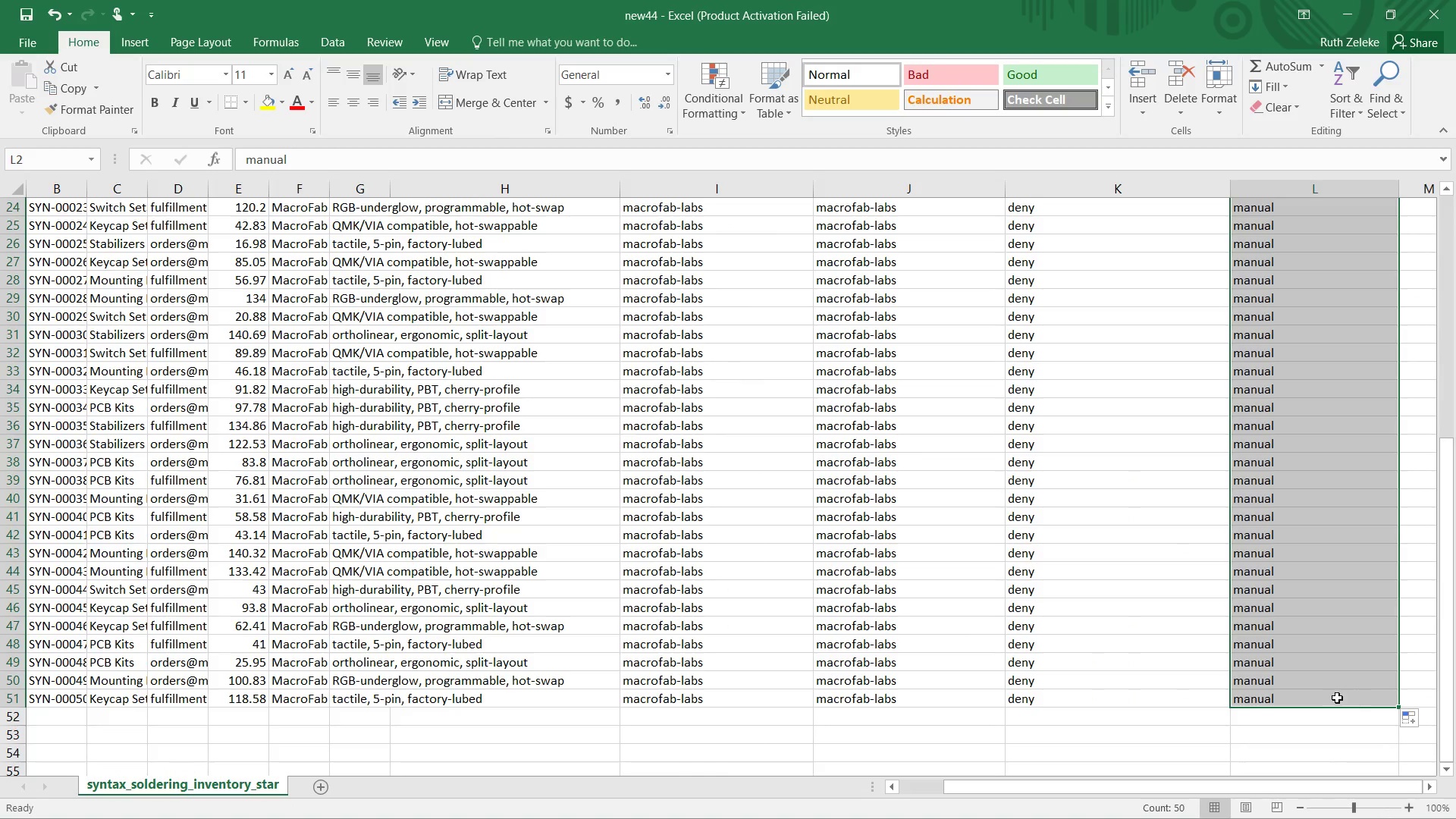 
left_click([1145, 623])
 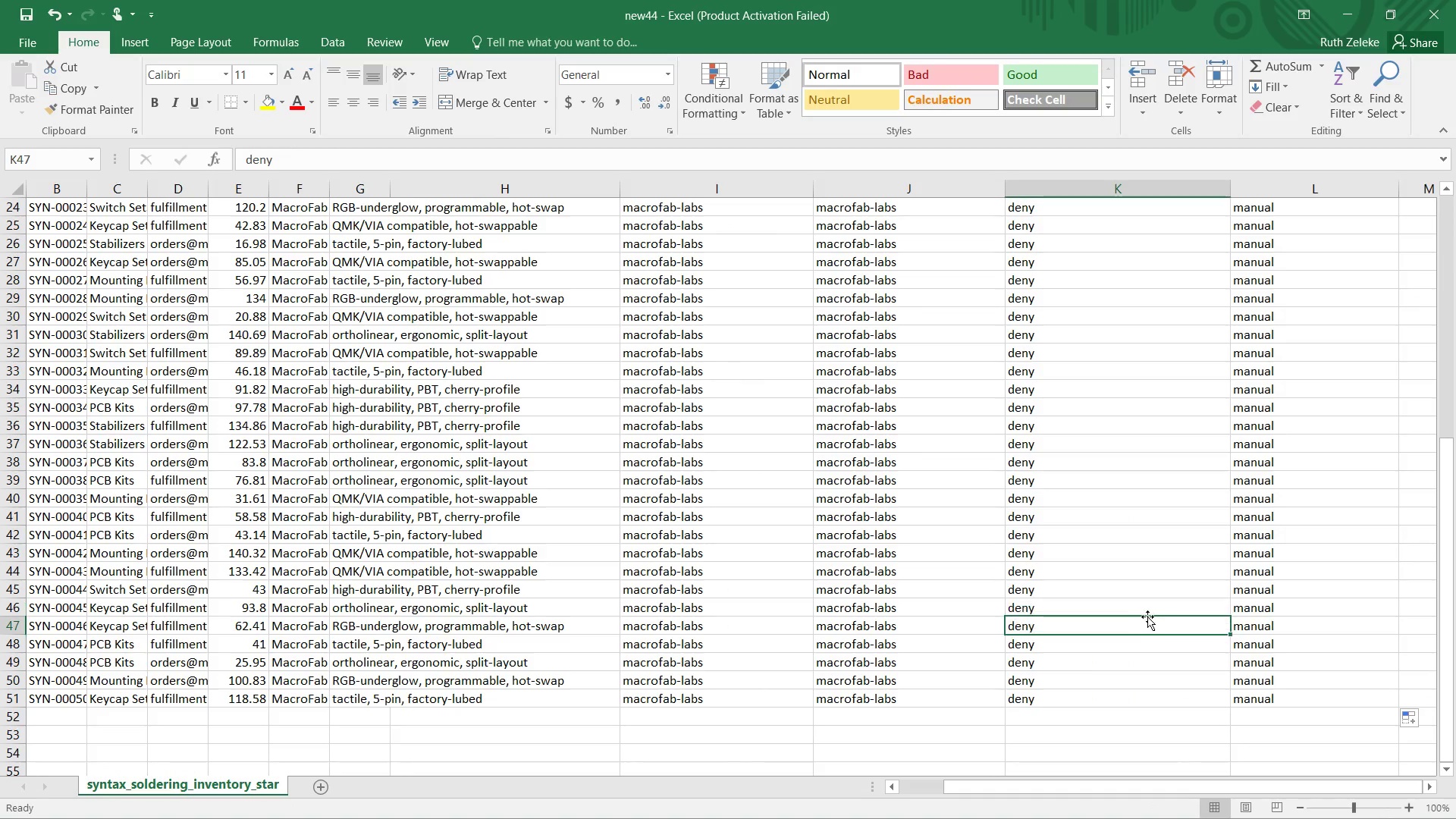 
scroll: coordinate [1, 0], scroll_direction: up, amount: 21.0
 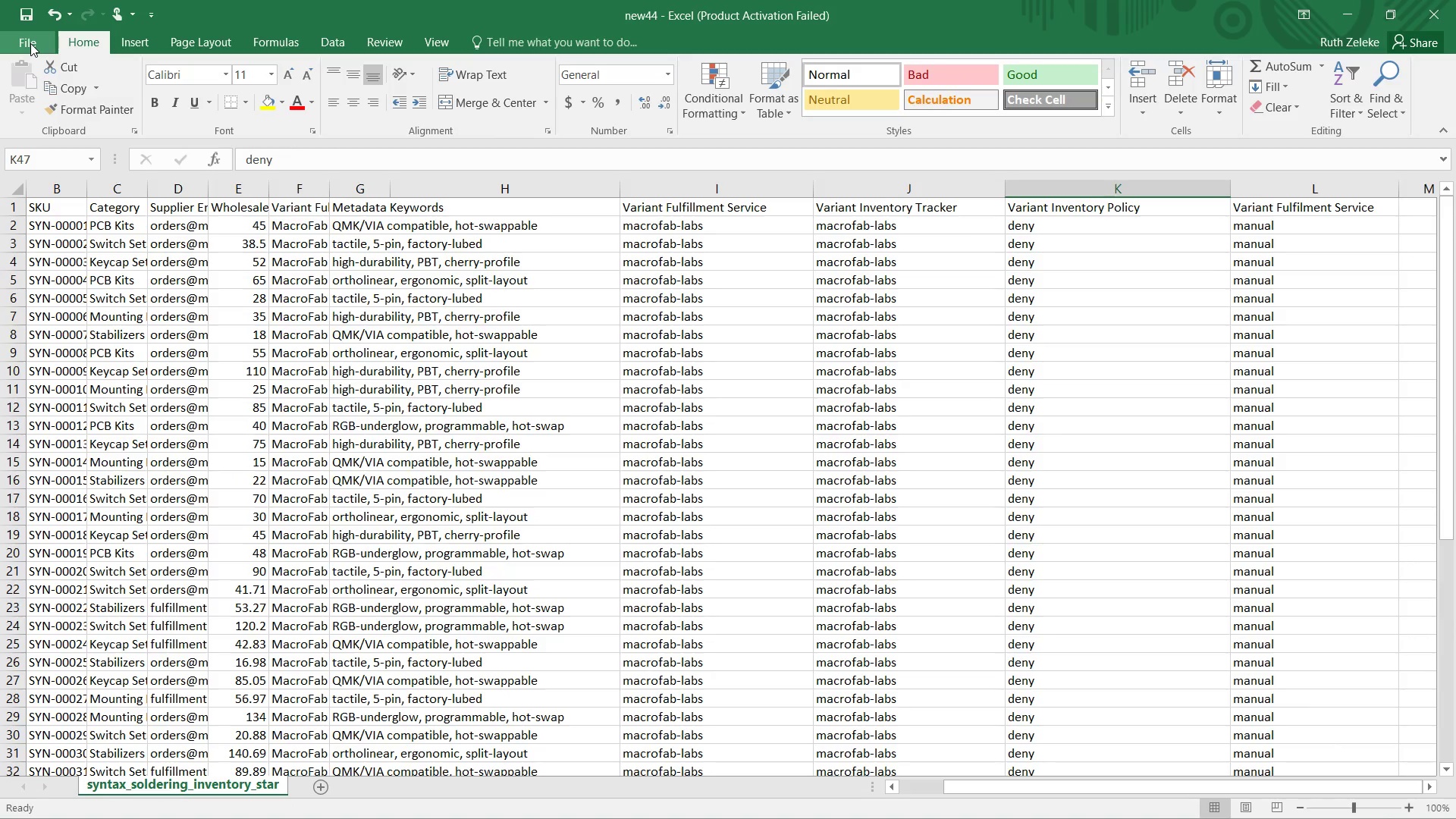 
left_click([30, 43])
 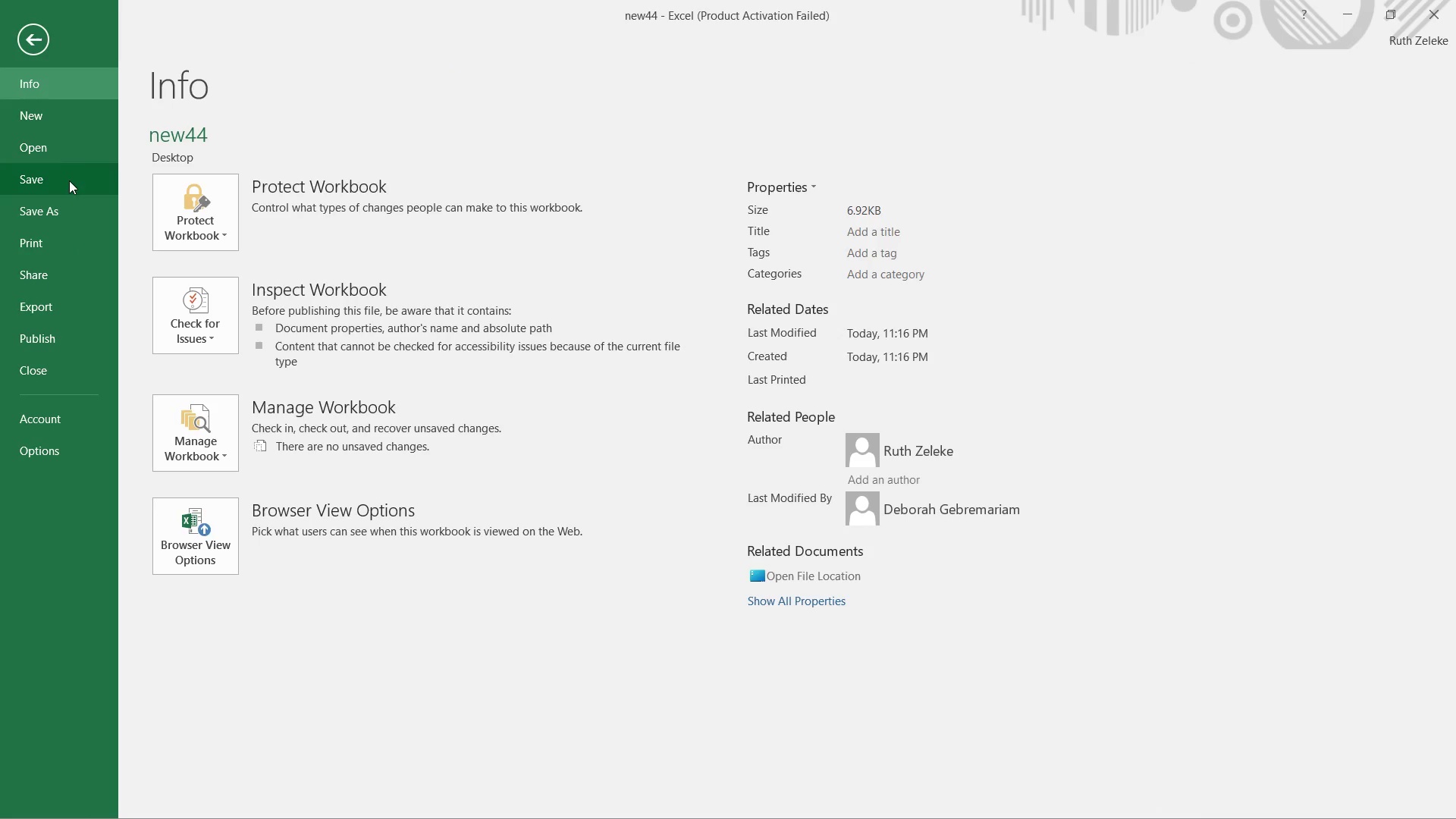 
left_click([66, 206])
 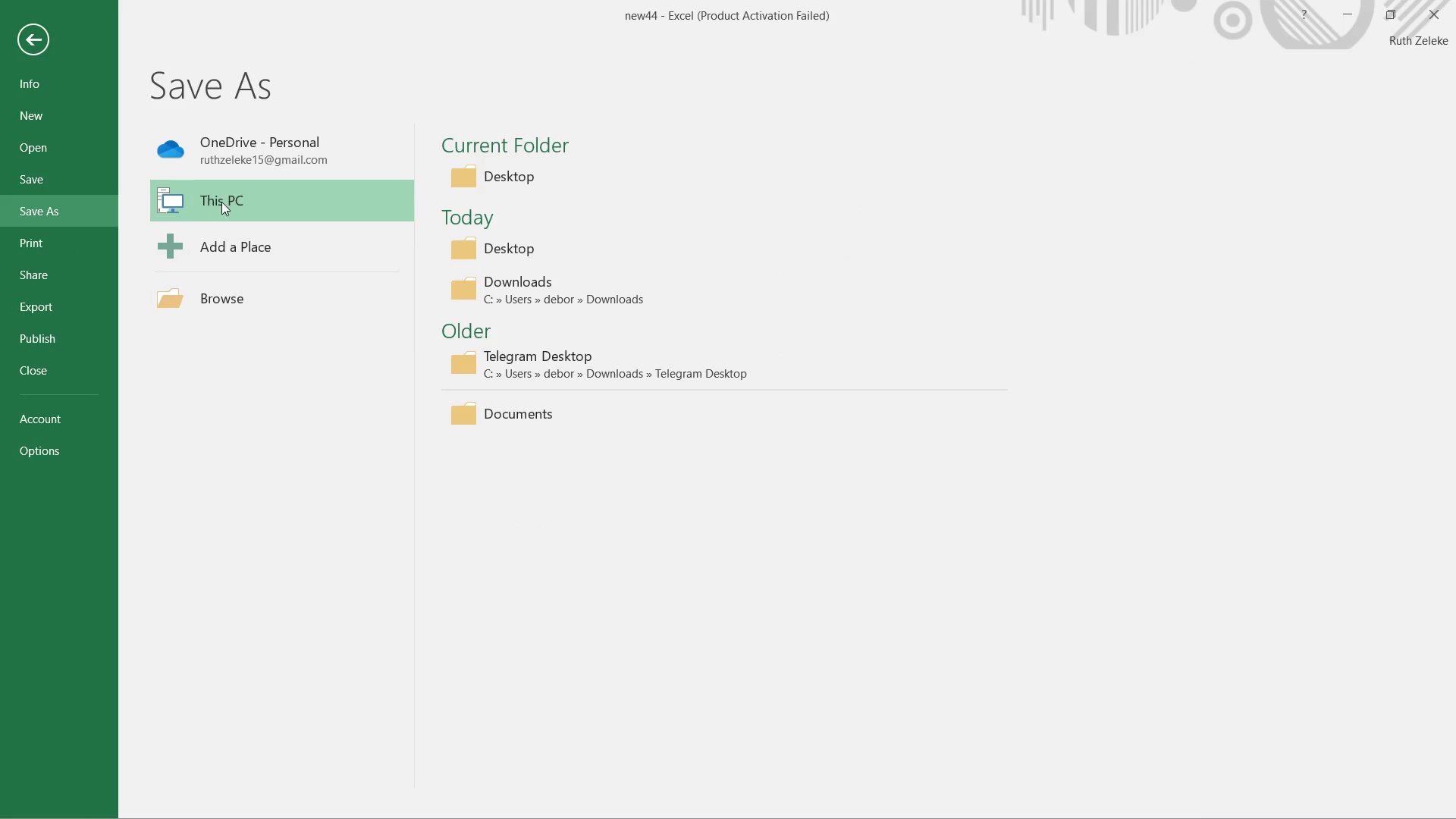 
left_click([224, 202])
 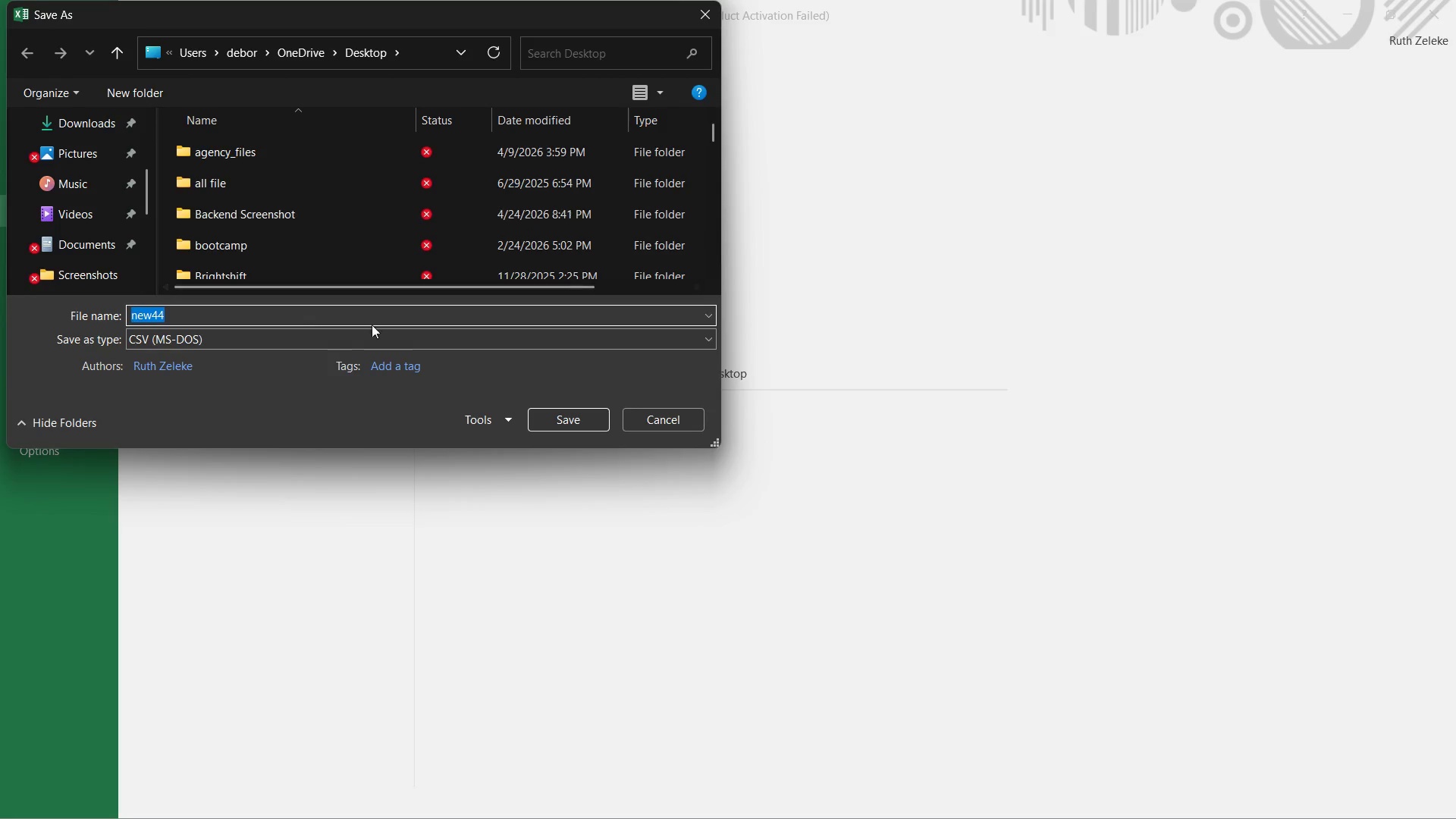 
left_click([315, 315])
 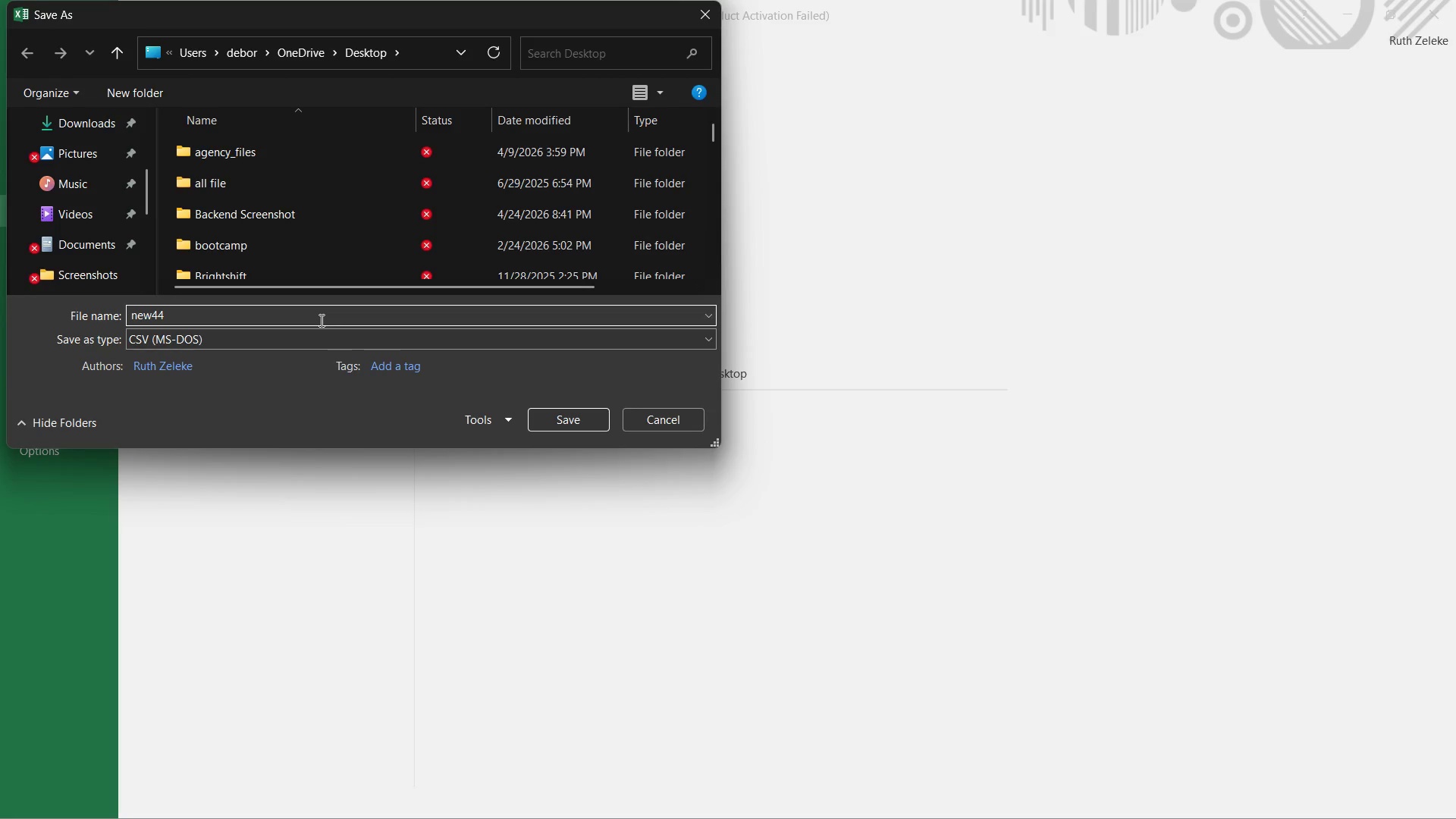 
key(Numpad1)
 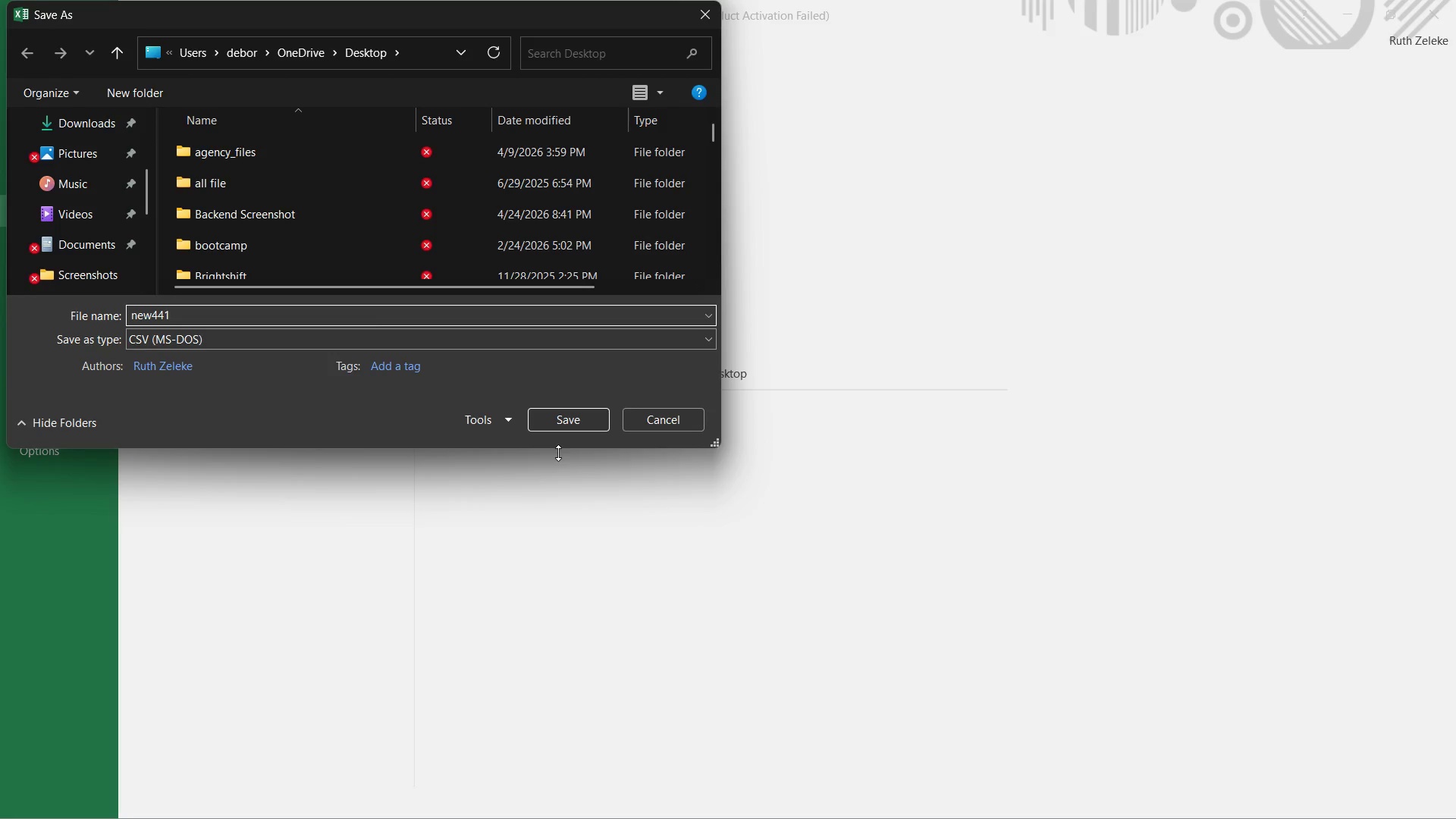 
left_click([570, 425])
 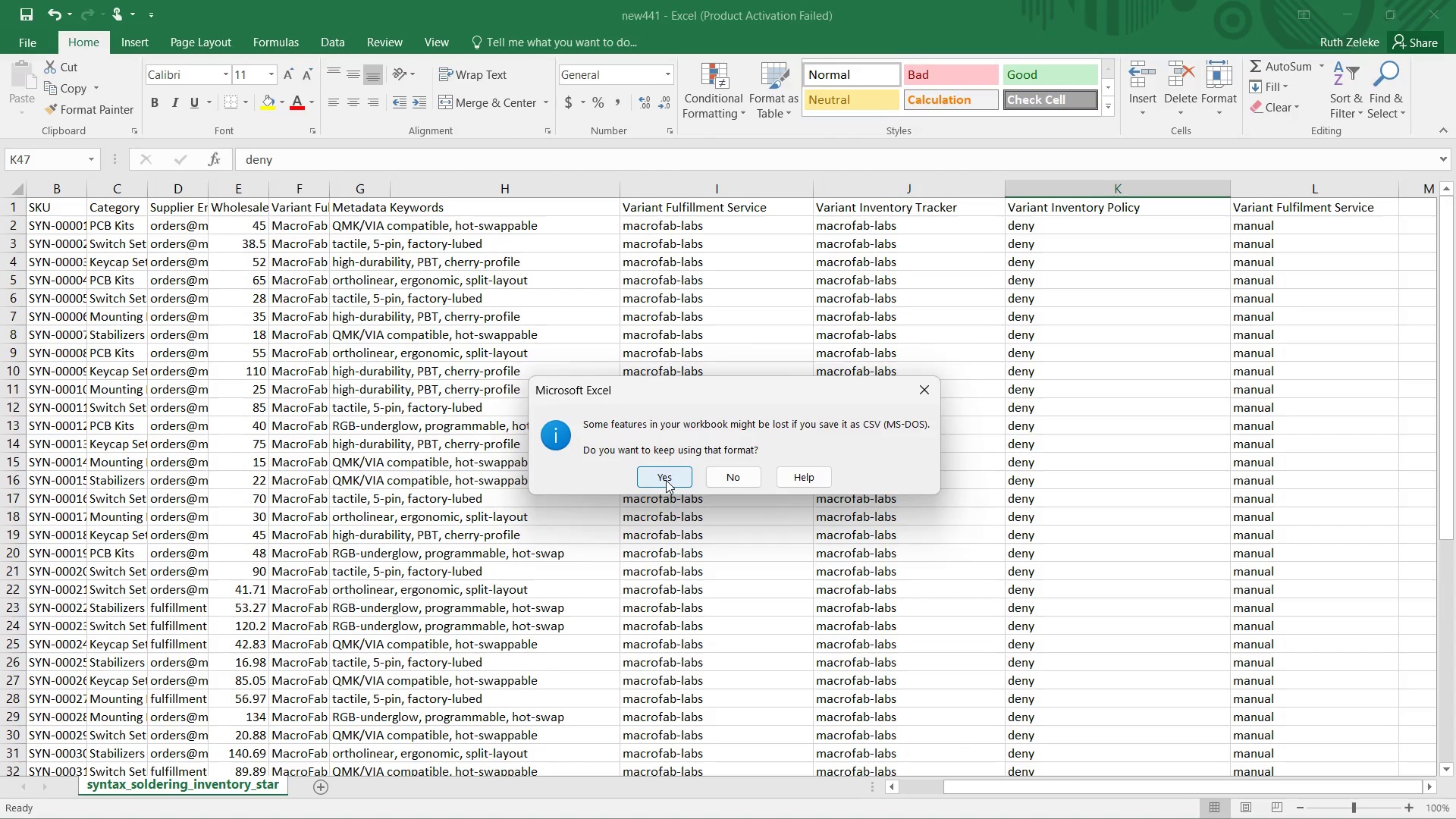 
left_click([666, 480])
 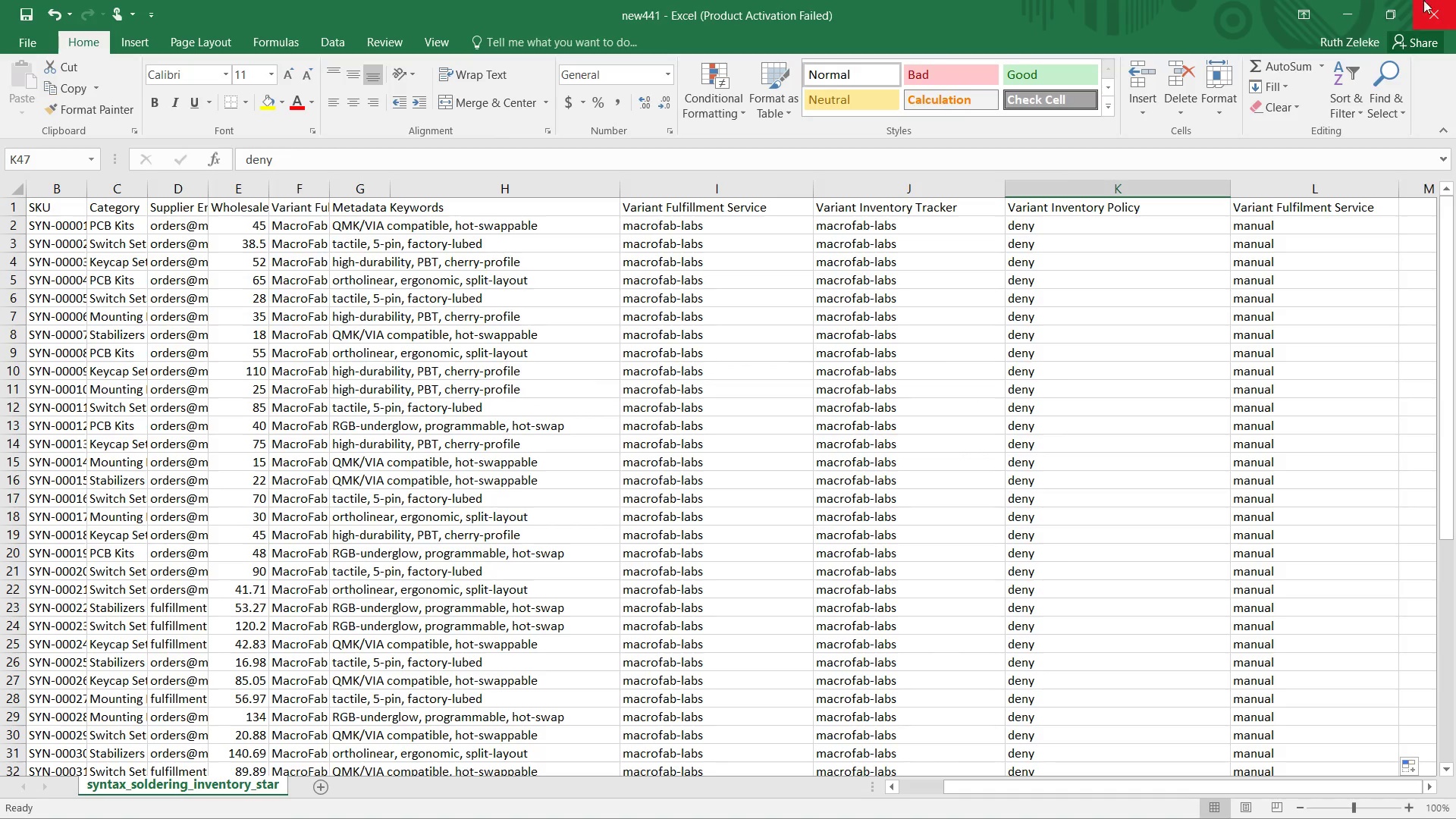 
left_click([1338, 2])